 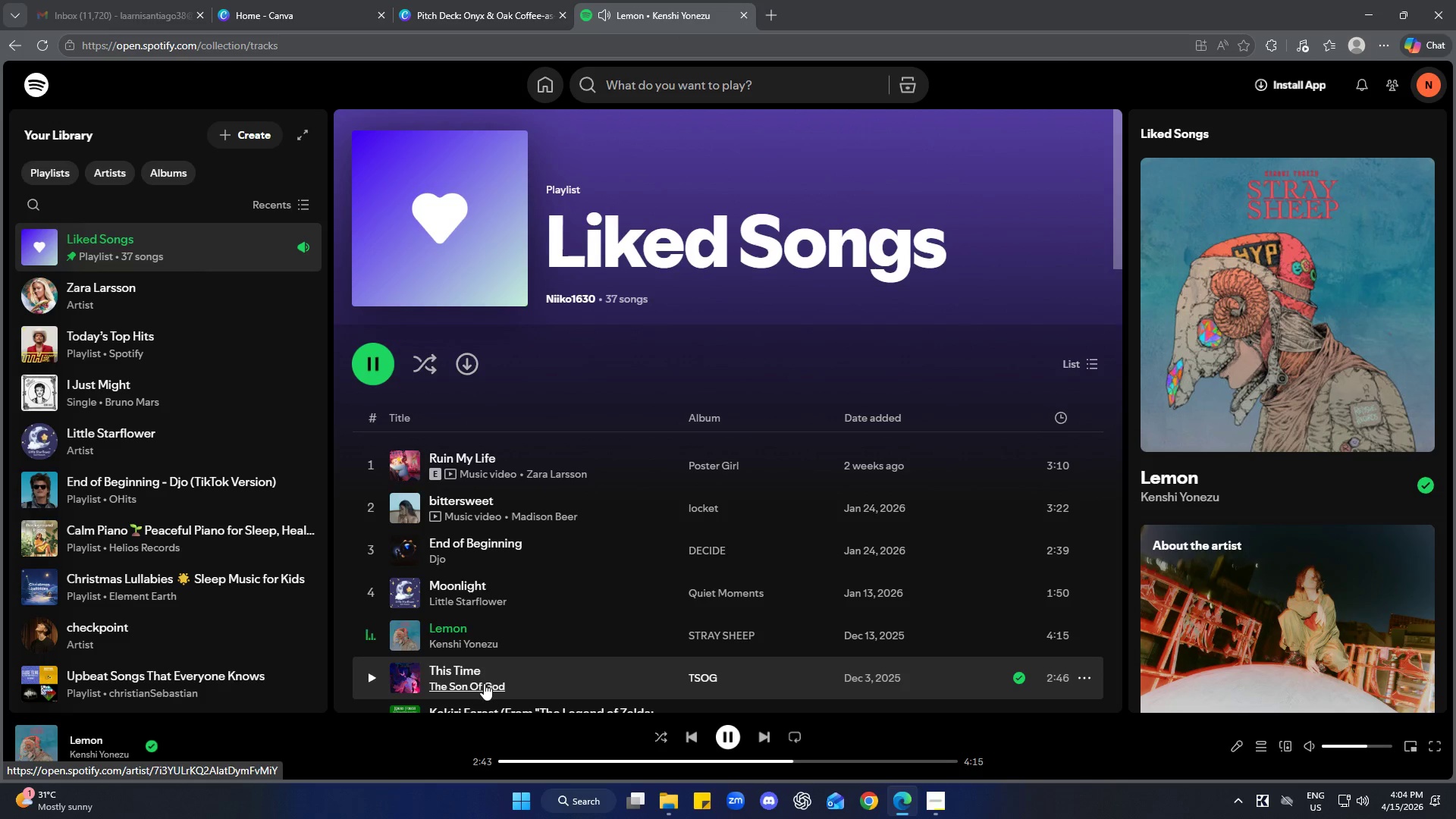 
left_click([684, 83])
 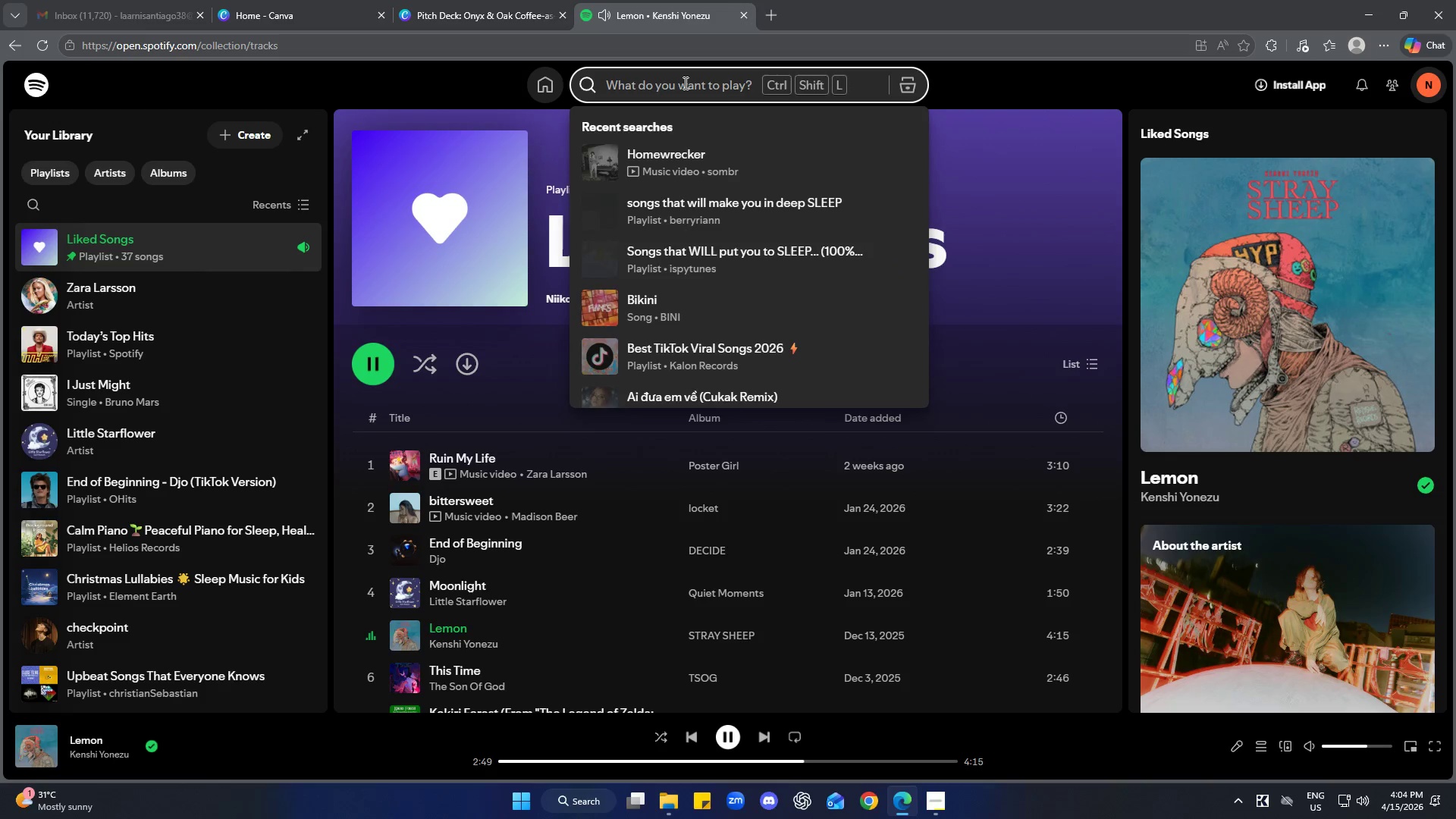 
type(japan)
 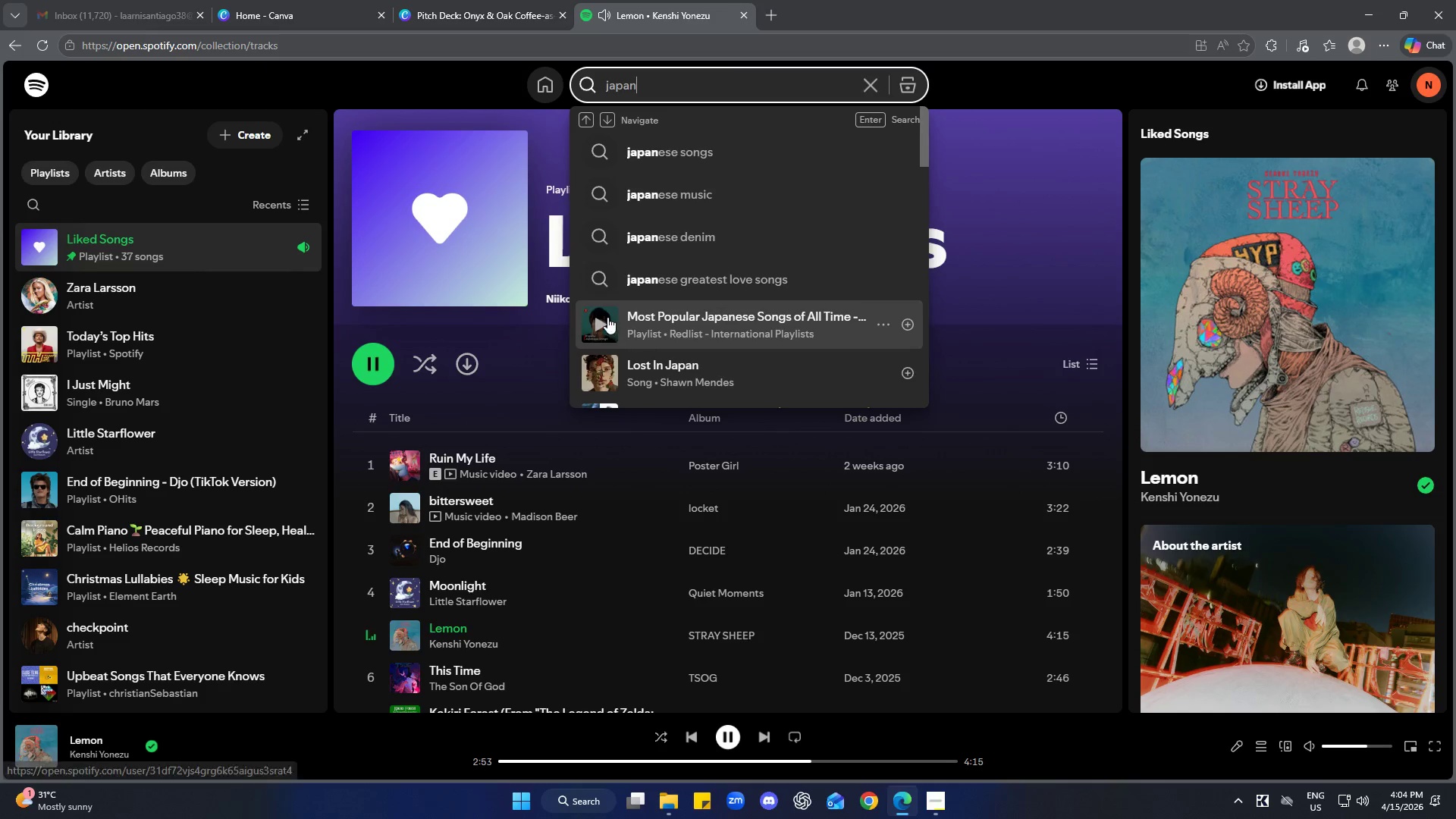 
left_click([623, 326])
 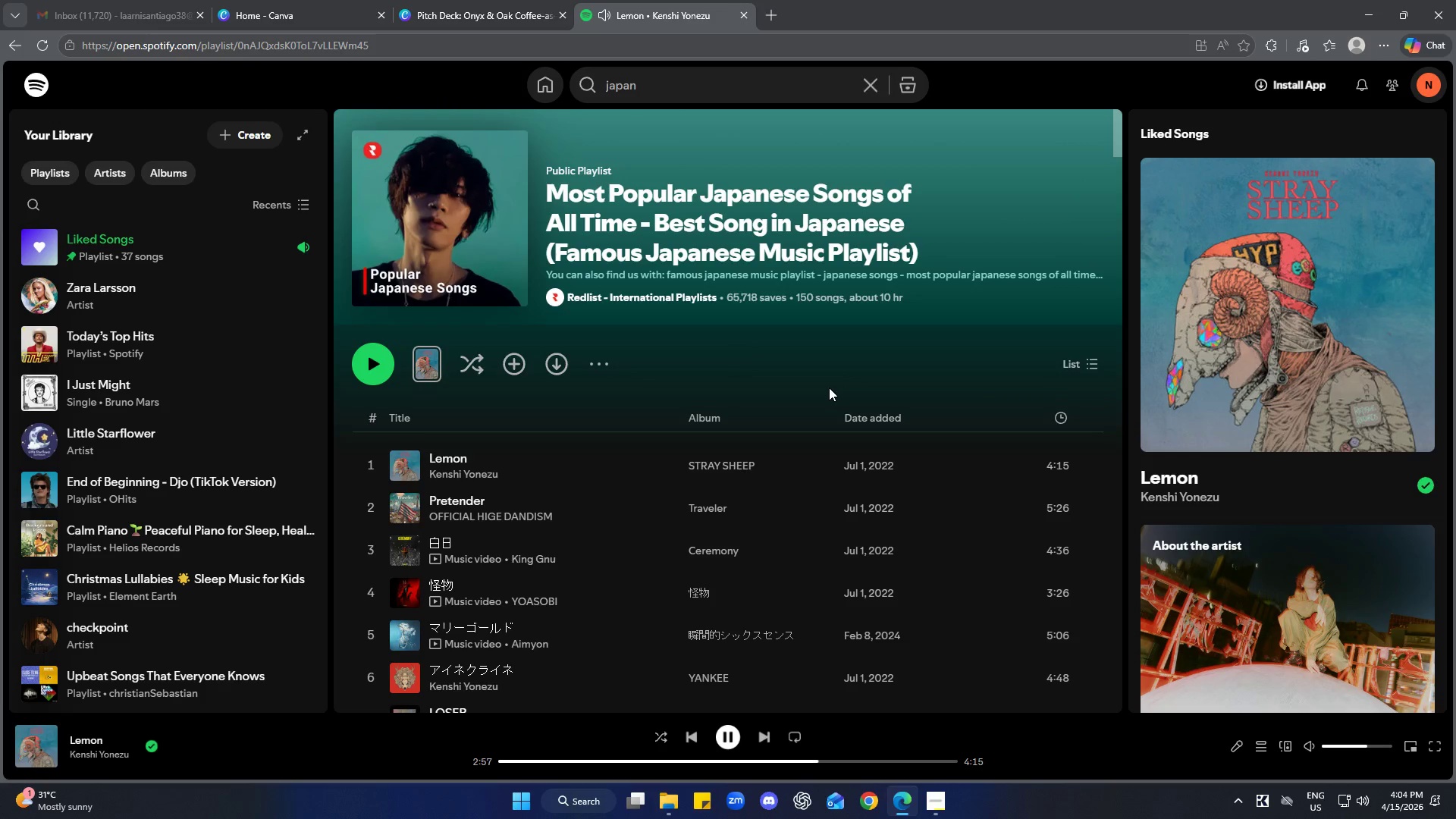 
left_click([375, 362])
 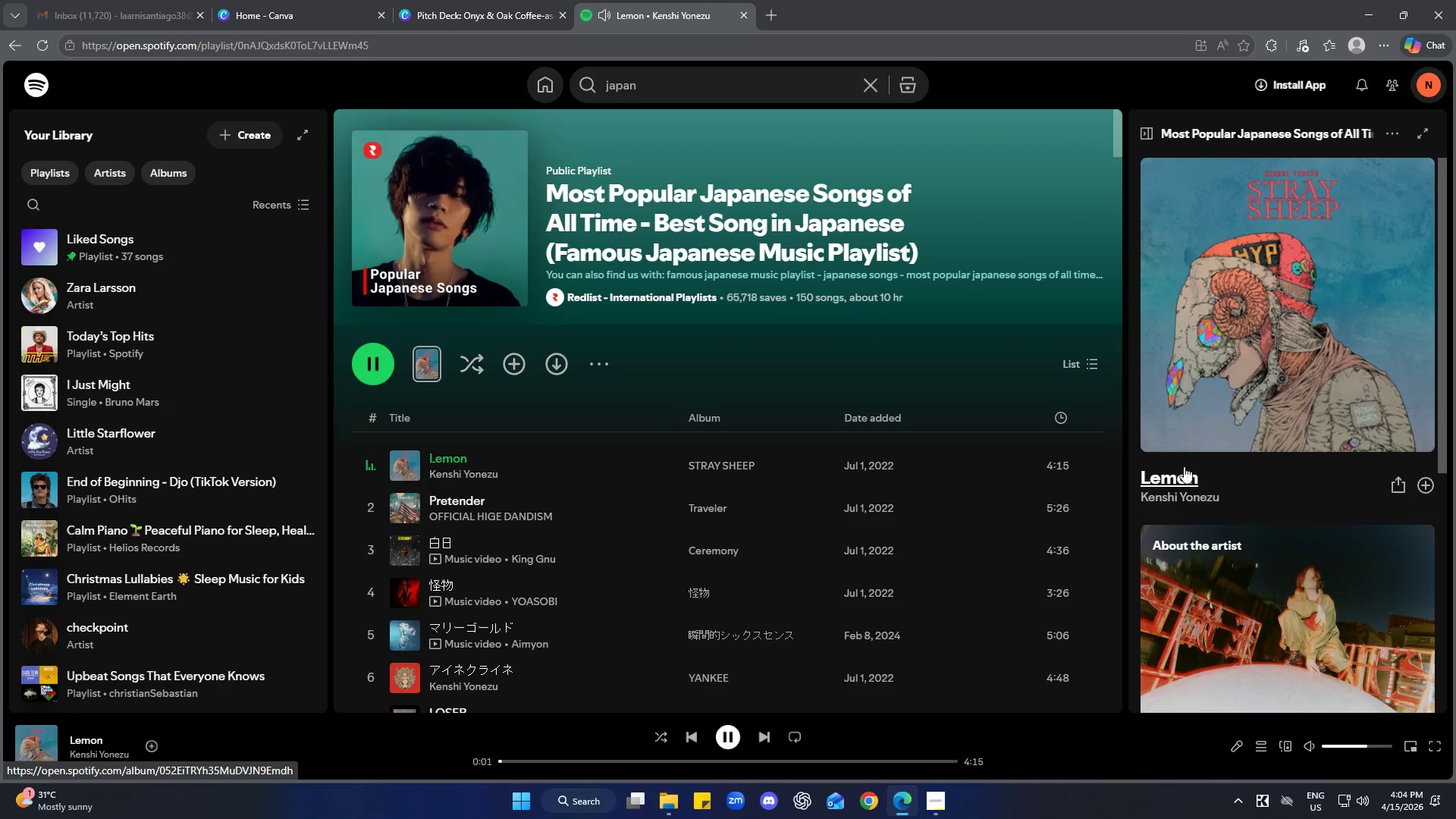 
left_click([445, 0])
 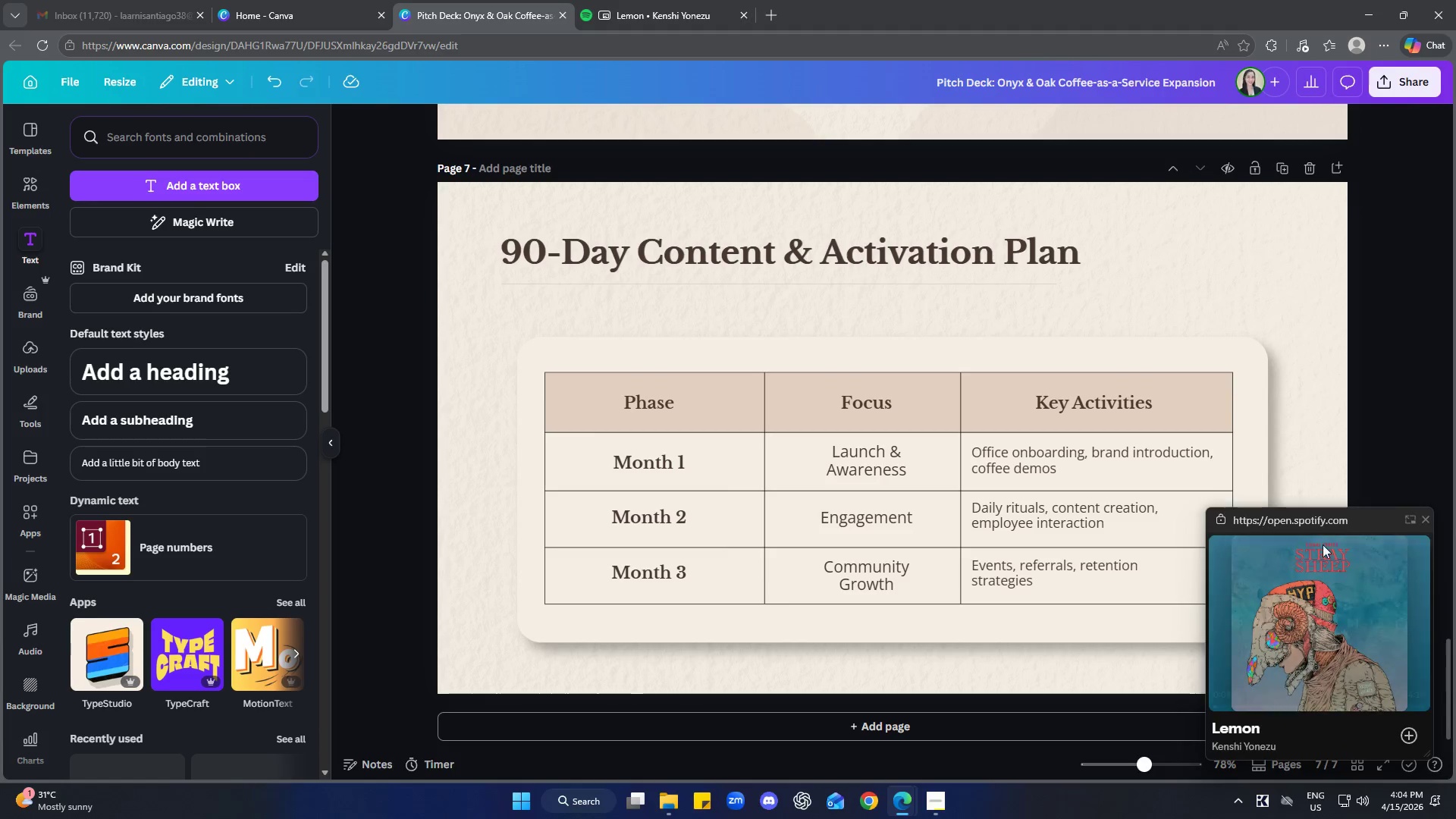 
mouse_move([1428, 520])
 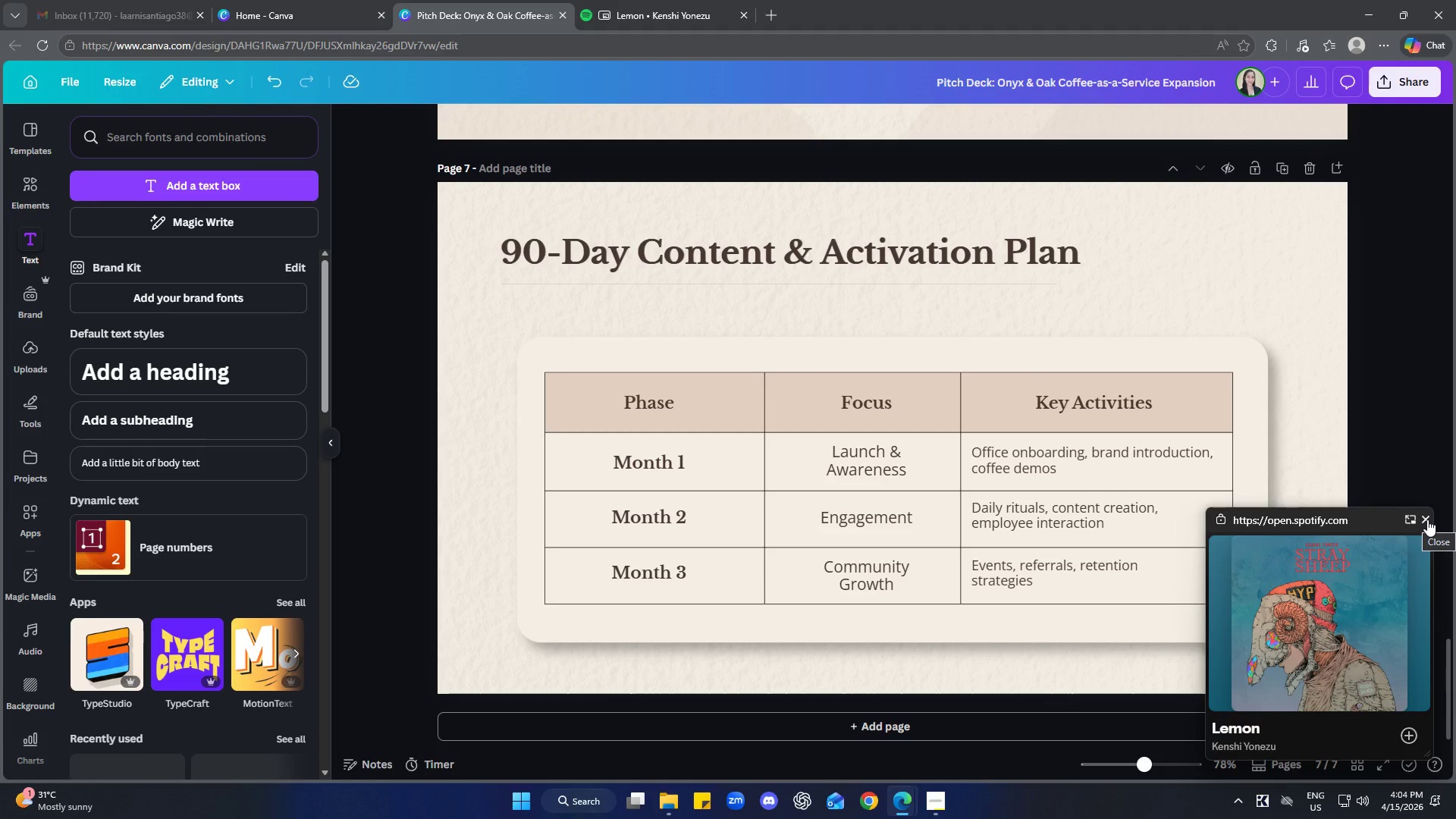 
wait(5.1)
 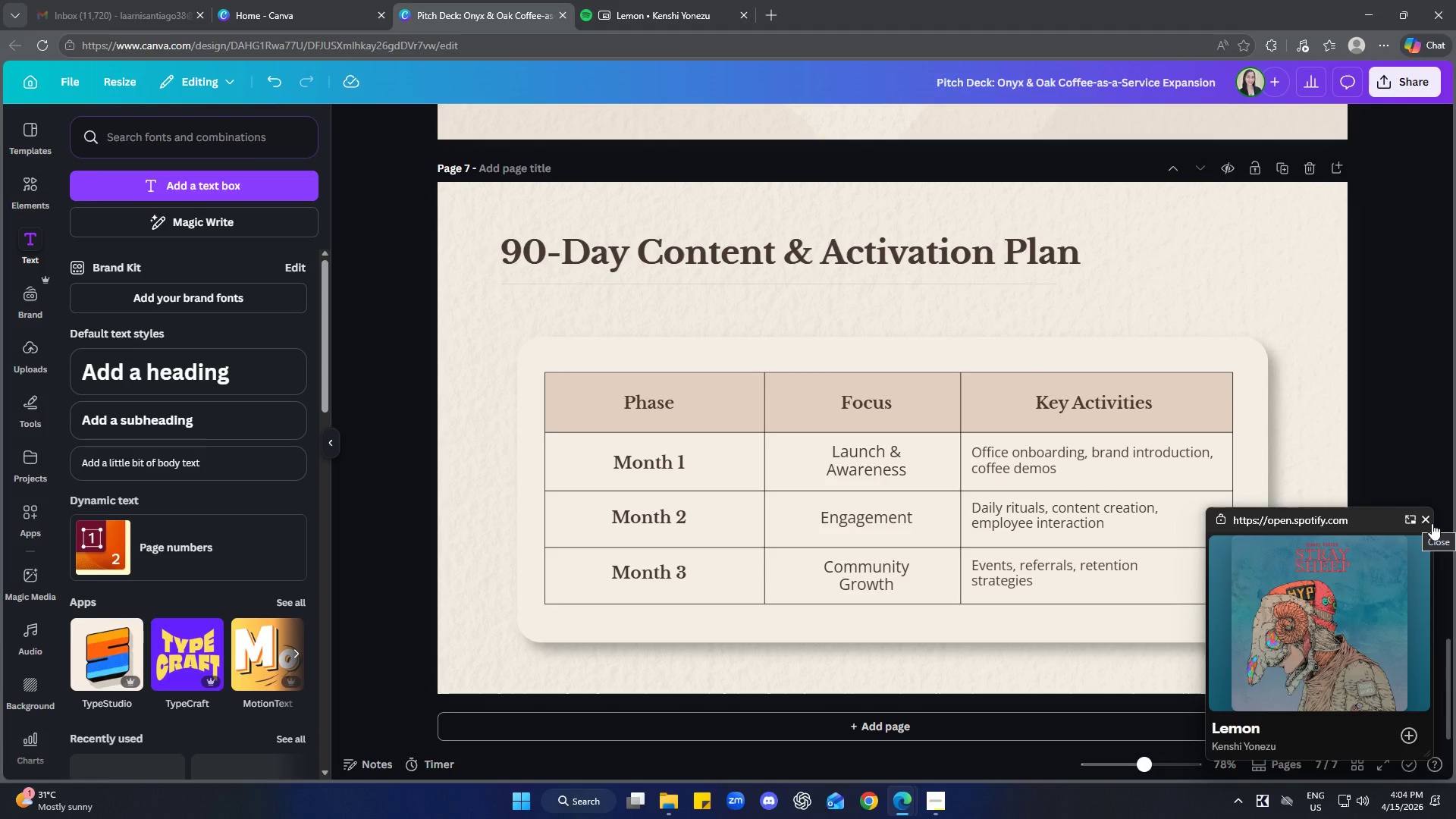 
left_click([1427, 519])
 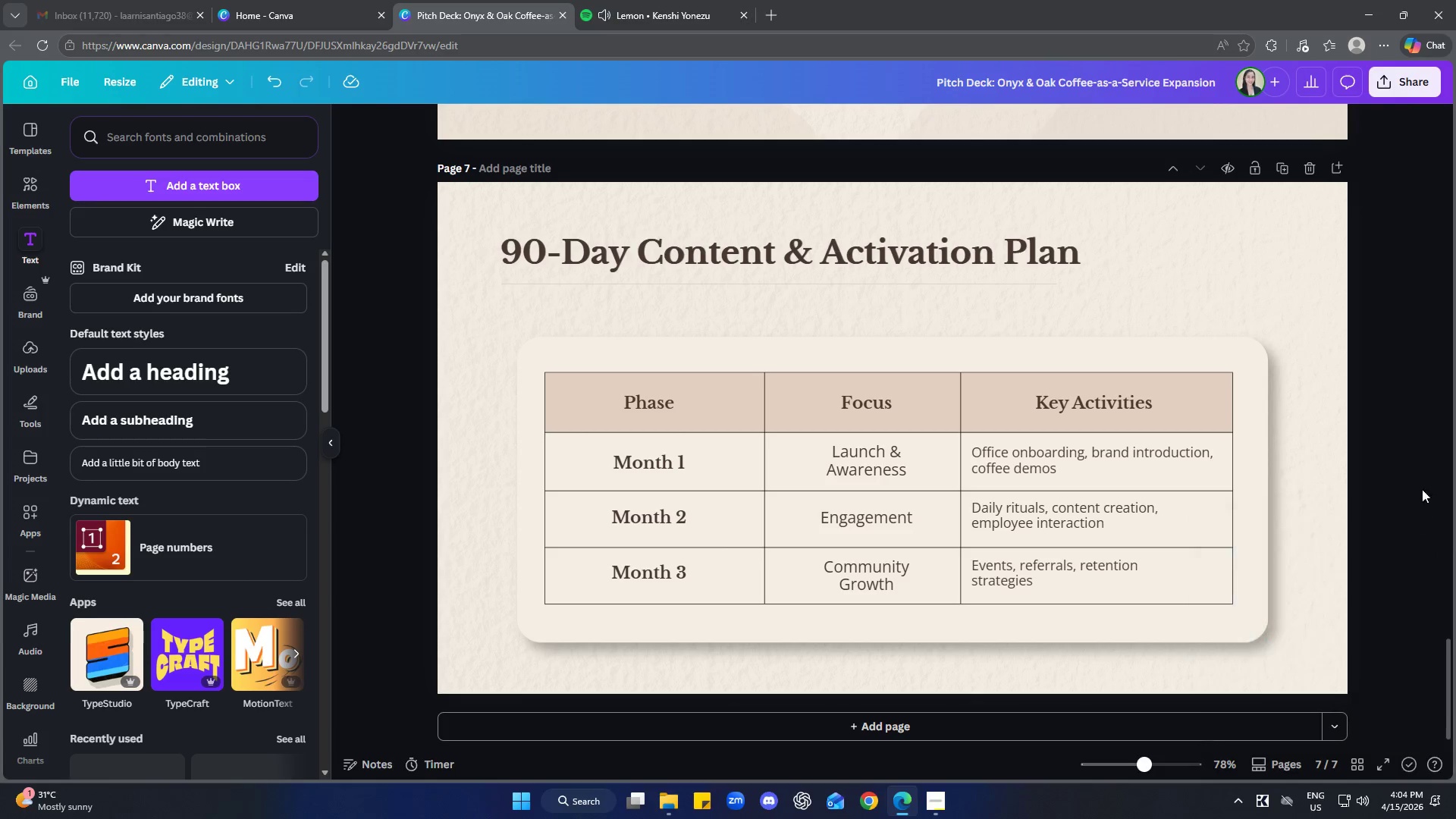 
left_click([1426, 355])
 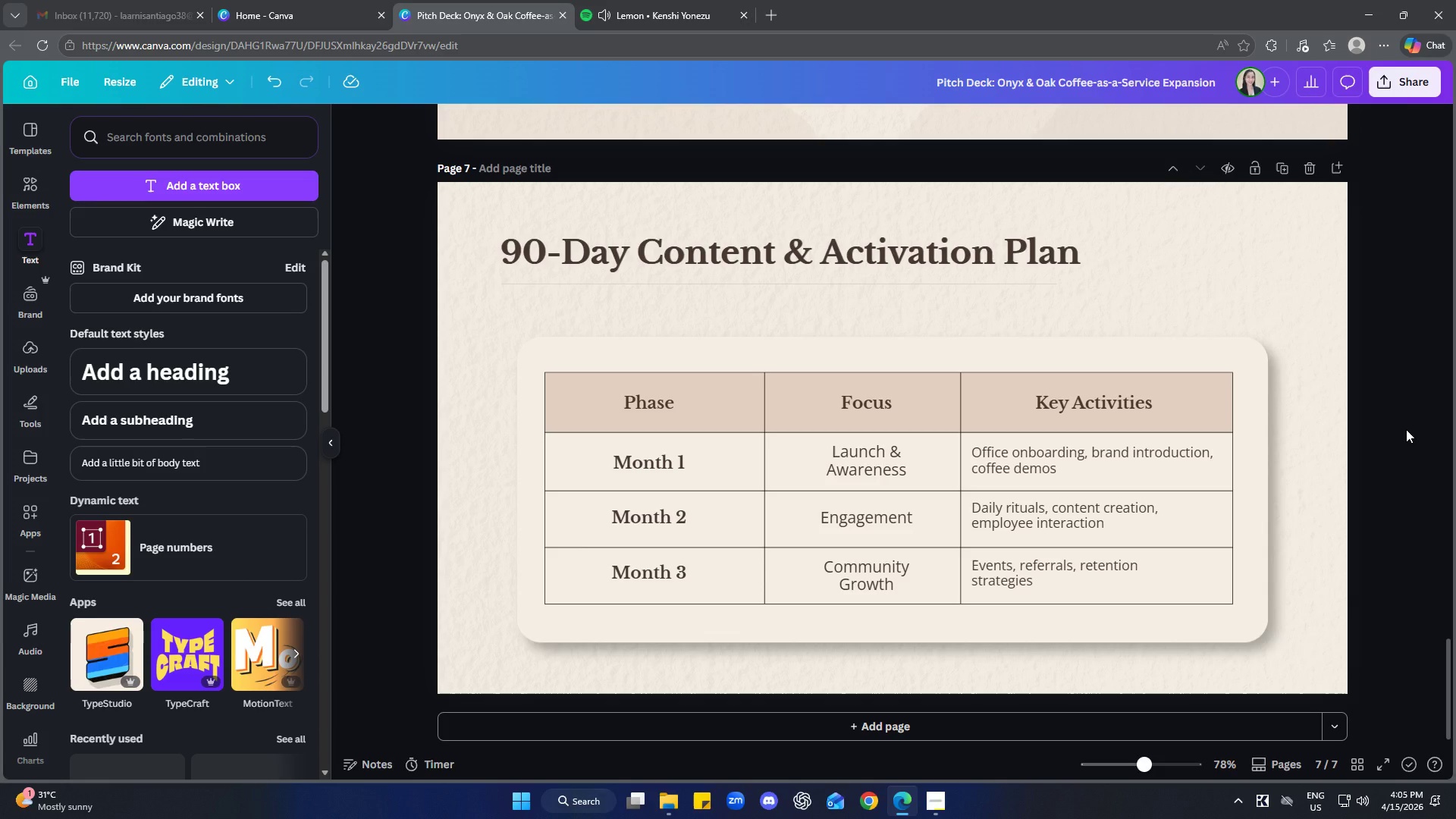 
wait(41.55)
 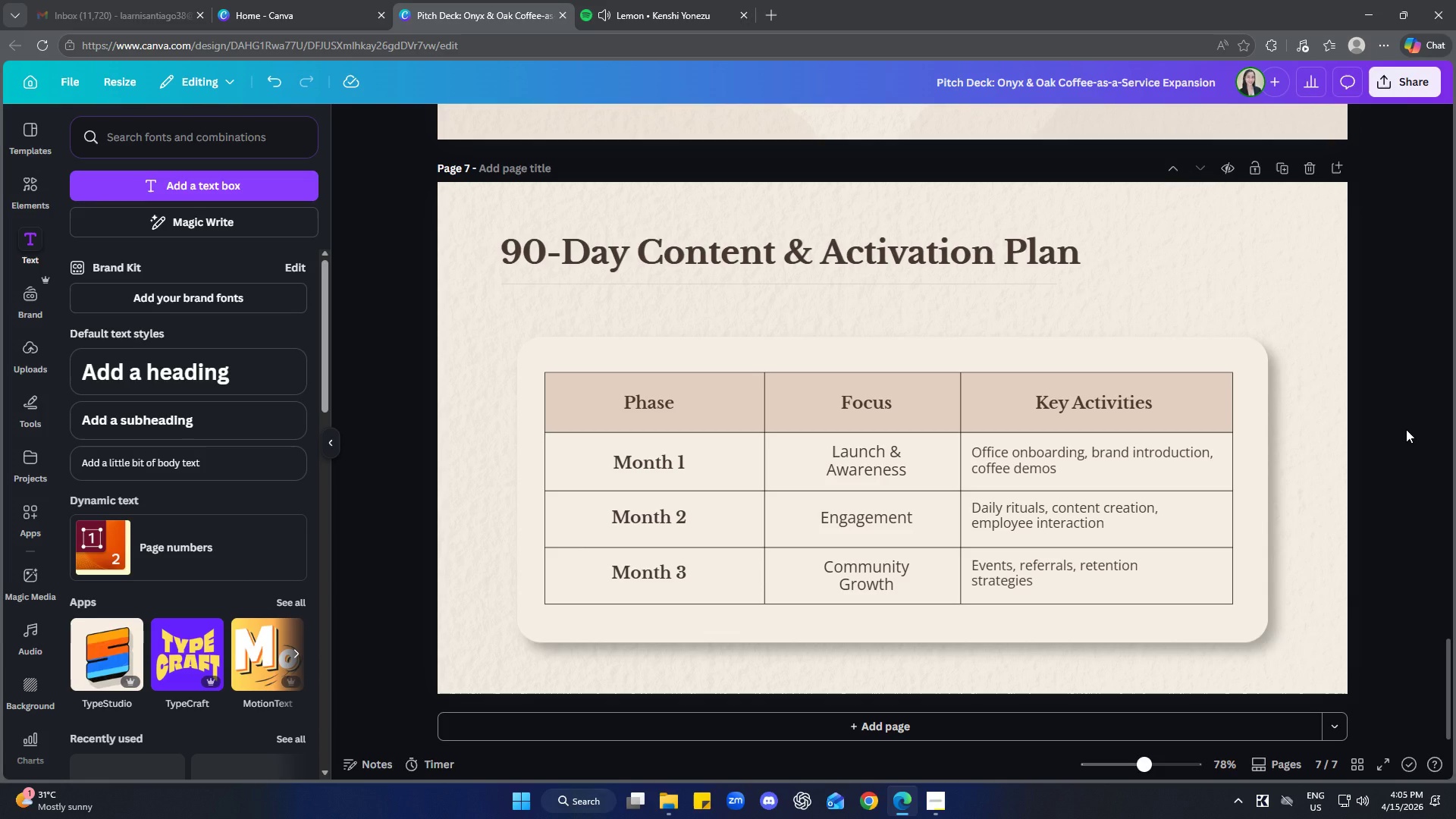 
left_click([1404, 425])